 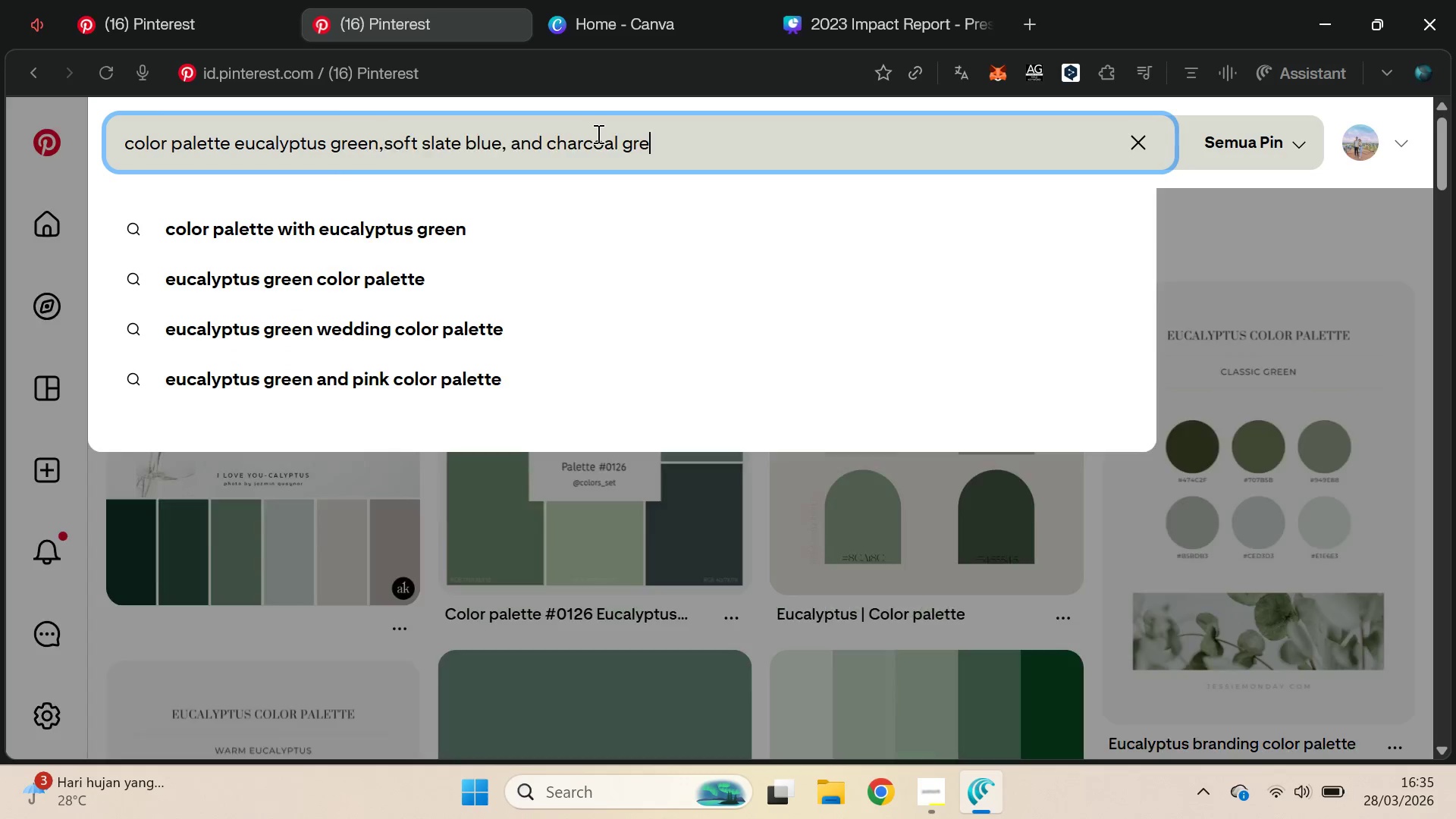 
key(Control+V)
 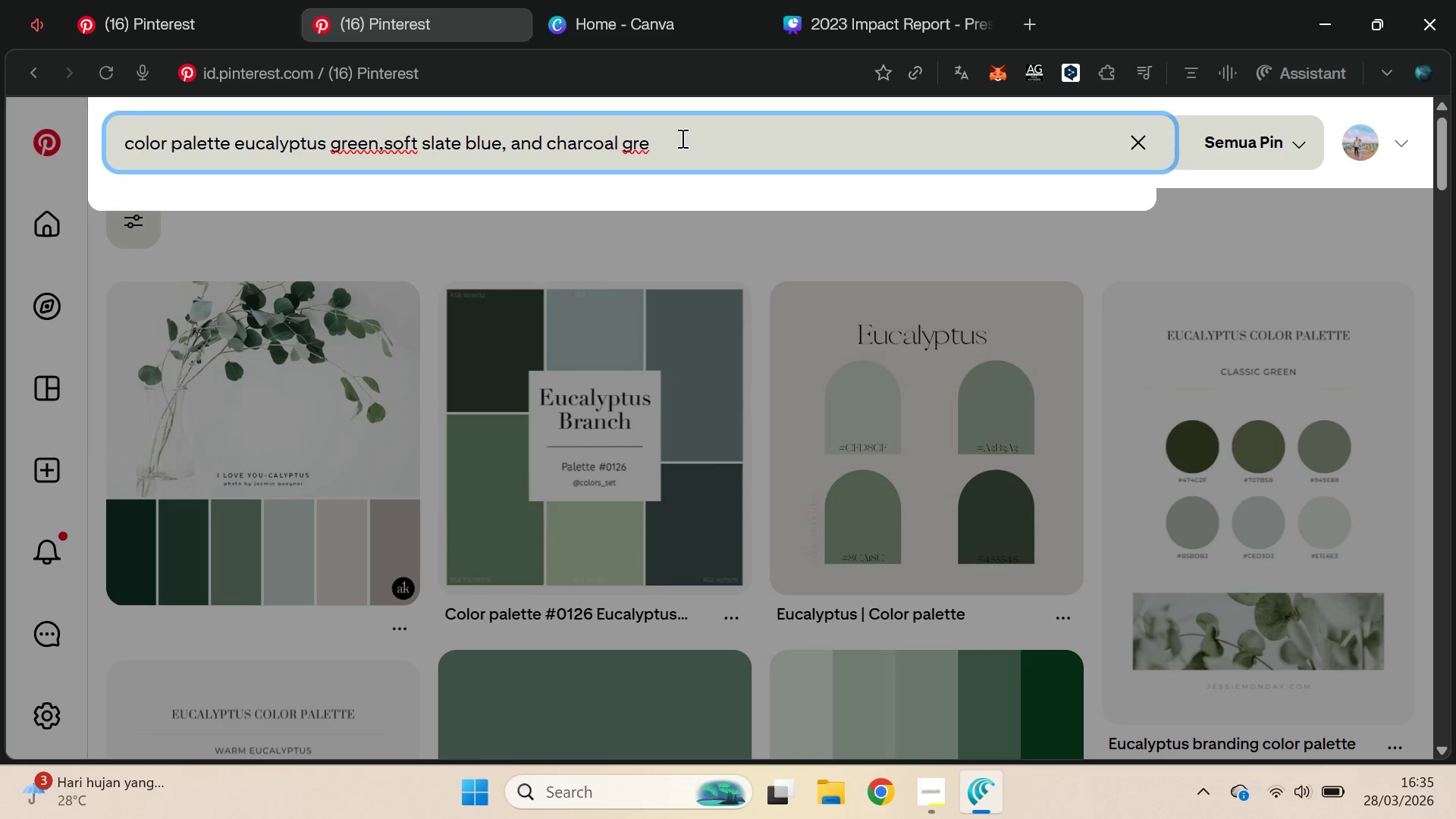 
key(Y)
 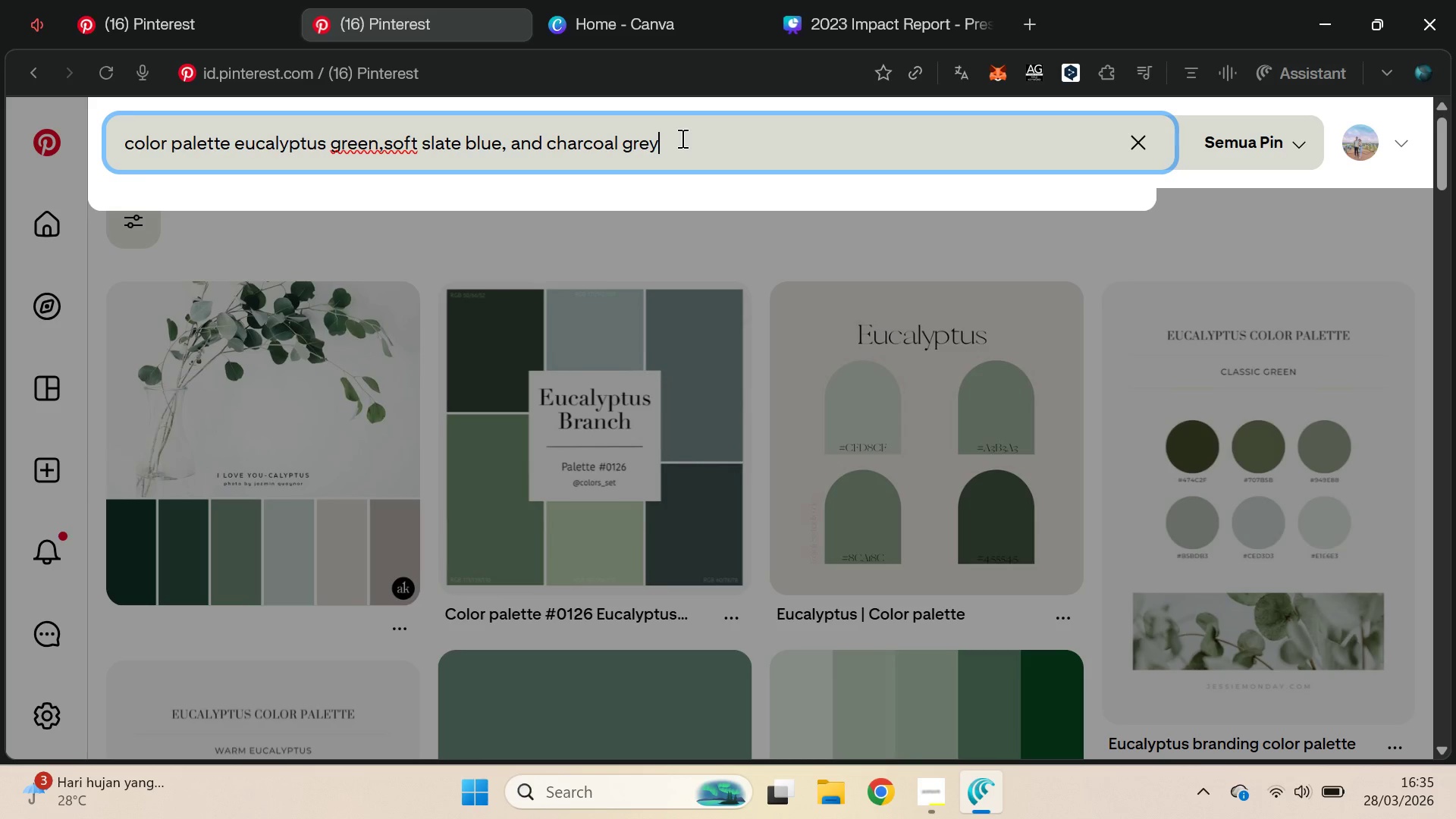 
key(Enter)
 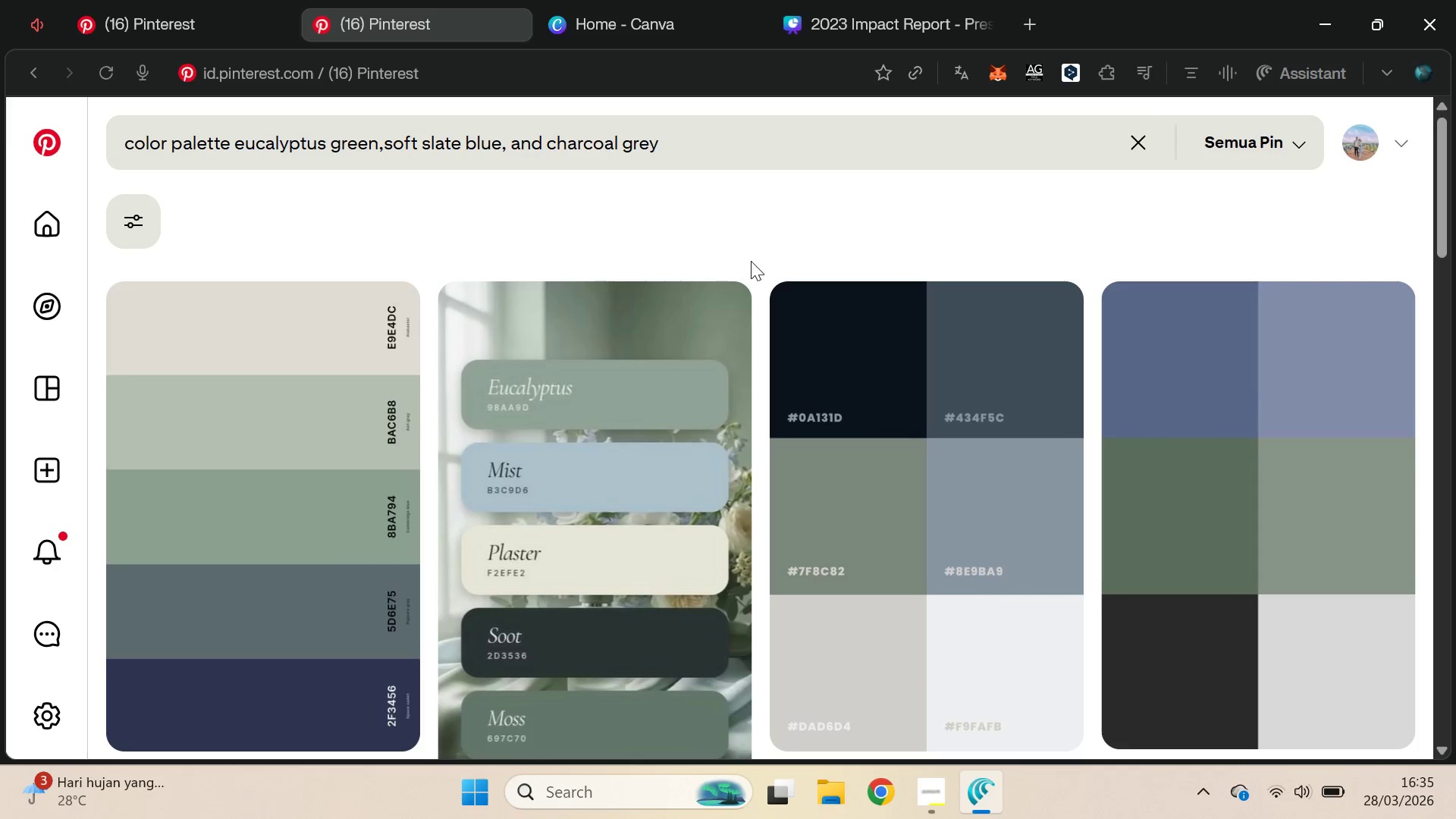 
scroll: coordinate [752, 257], scroll_direction: down, amount: 2.0
 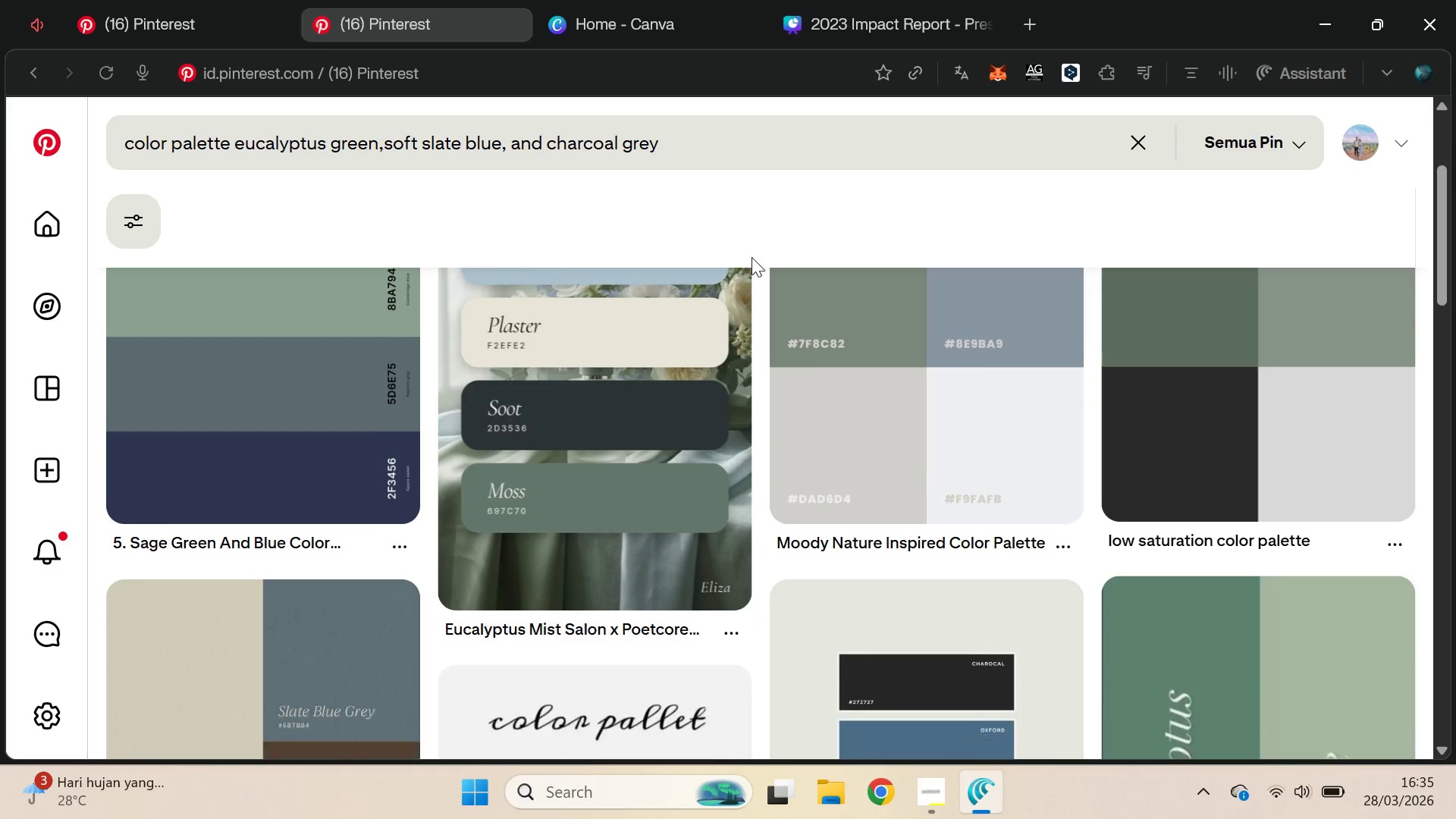 
scroll: coordinate [752, 257], scroll_direction: up, amount: 4.0
 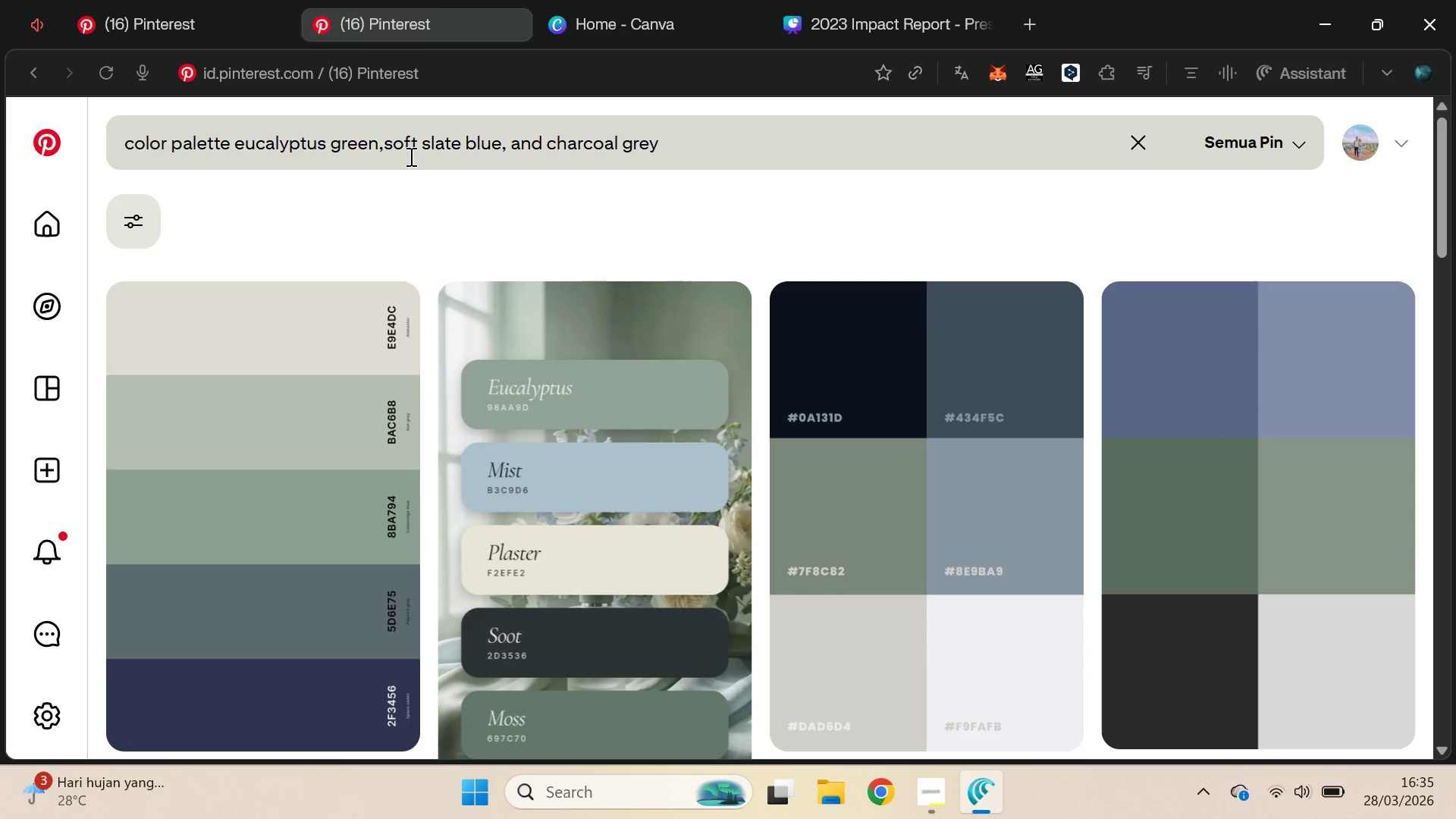 
key(Space)
 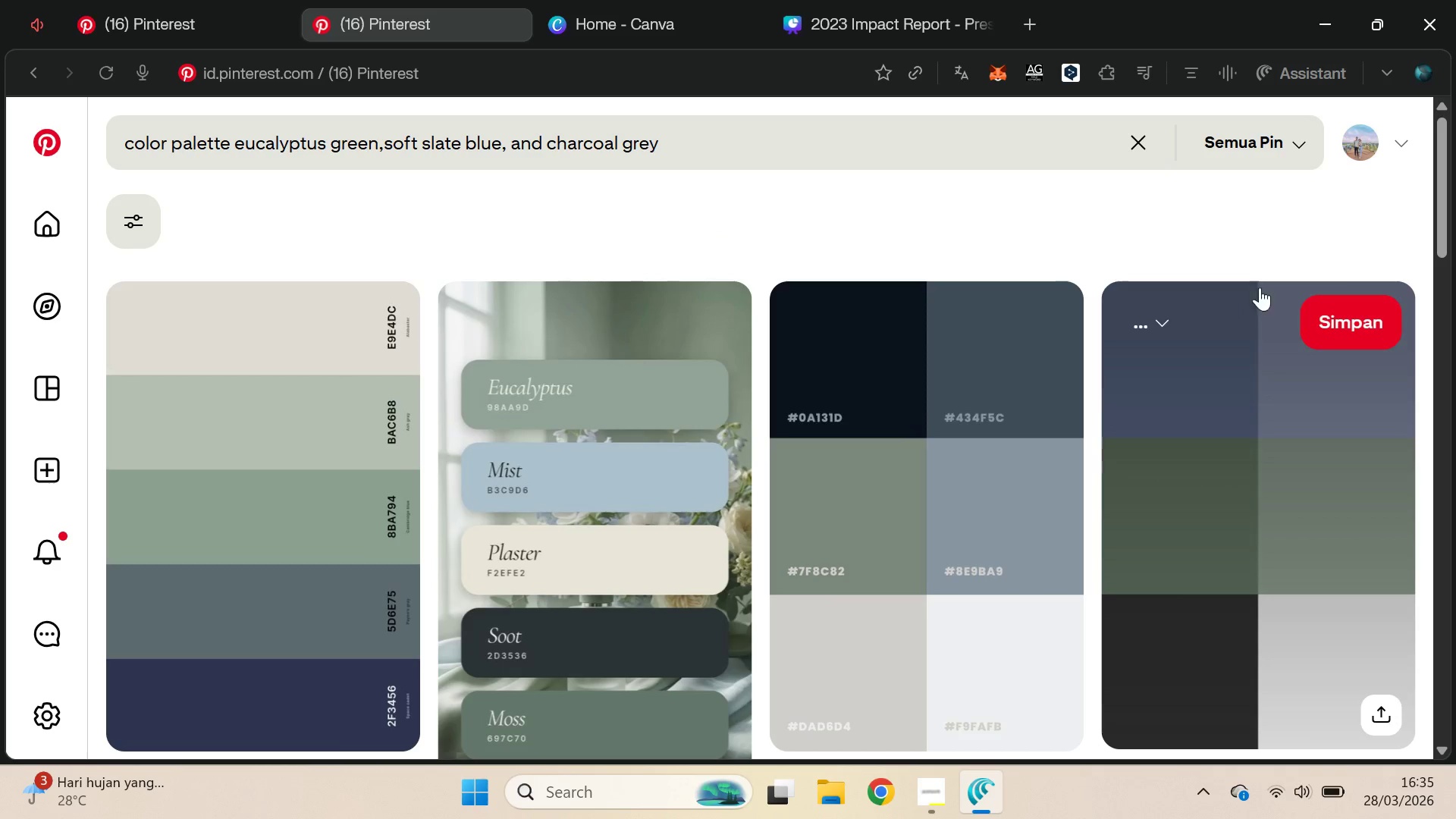 
left_click_drag(start_coordinate=[1447, 195], to_coordinate=[1446, 203])
 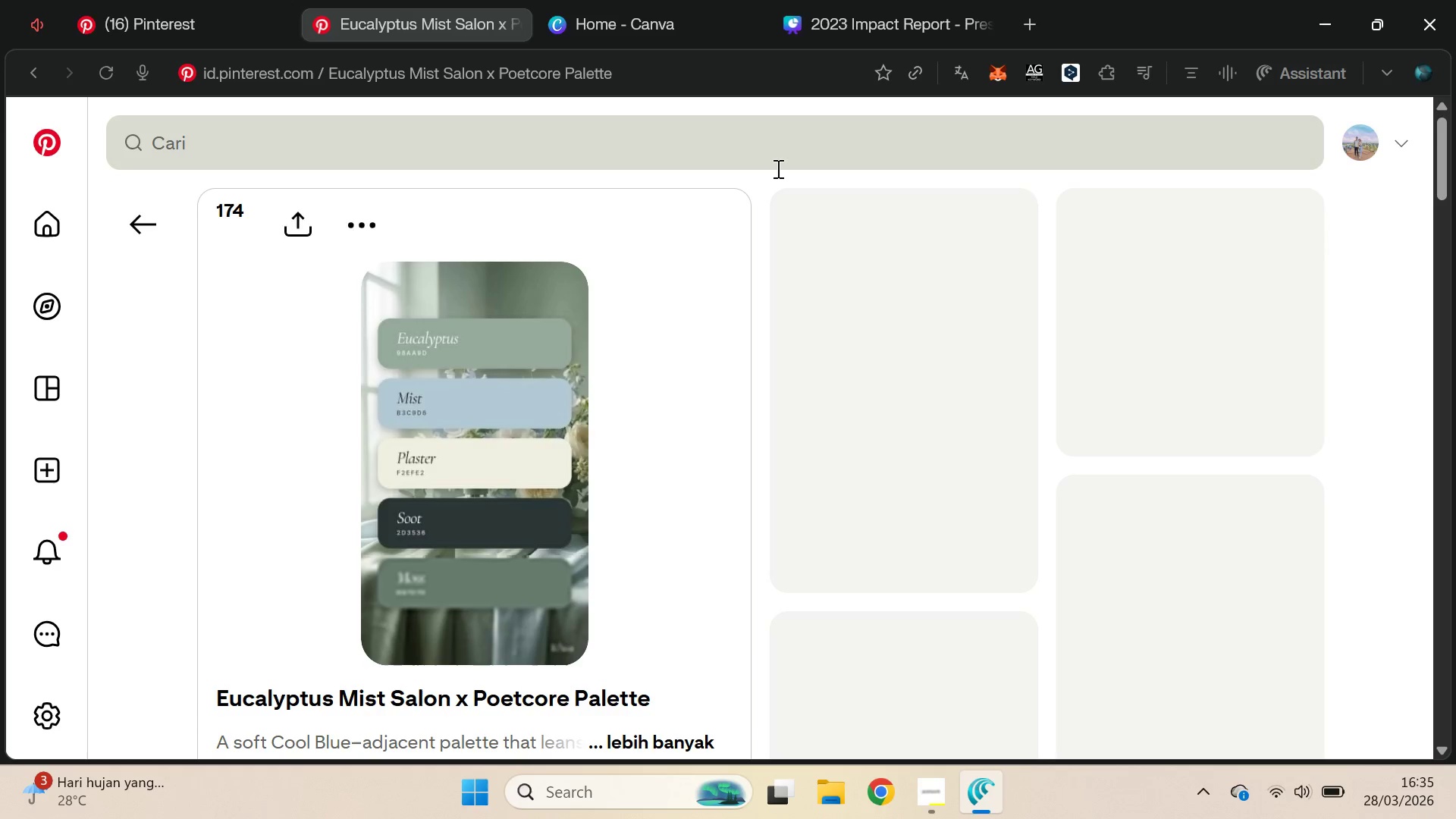 
wait(5.19)
 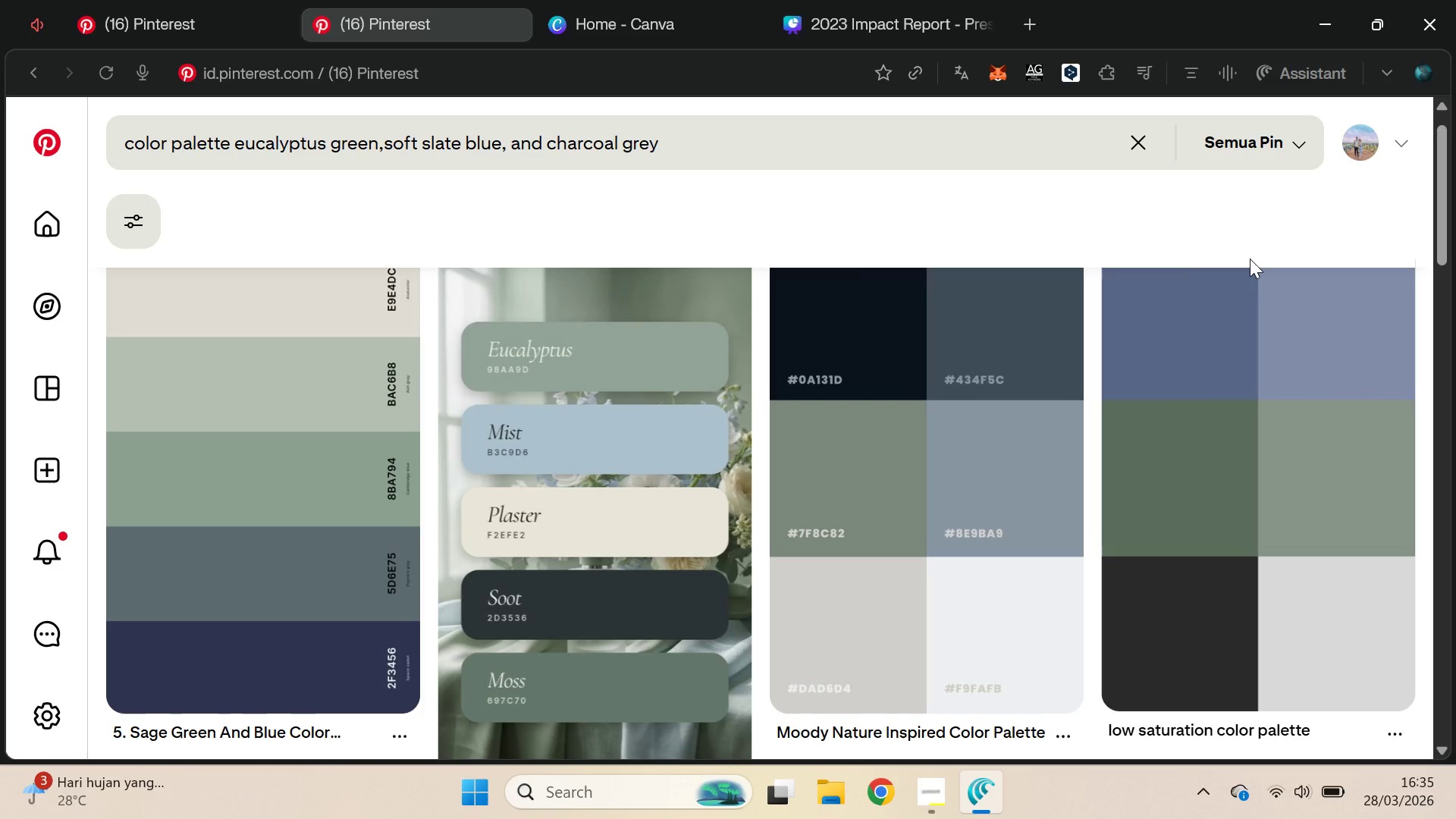 
left_click([162, 218])
 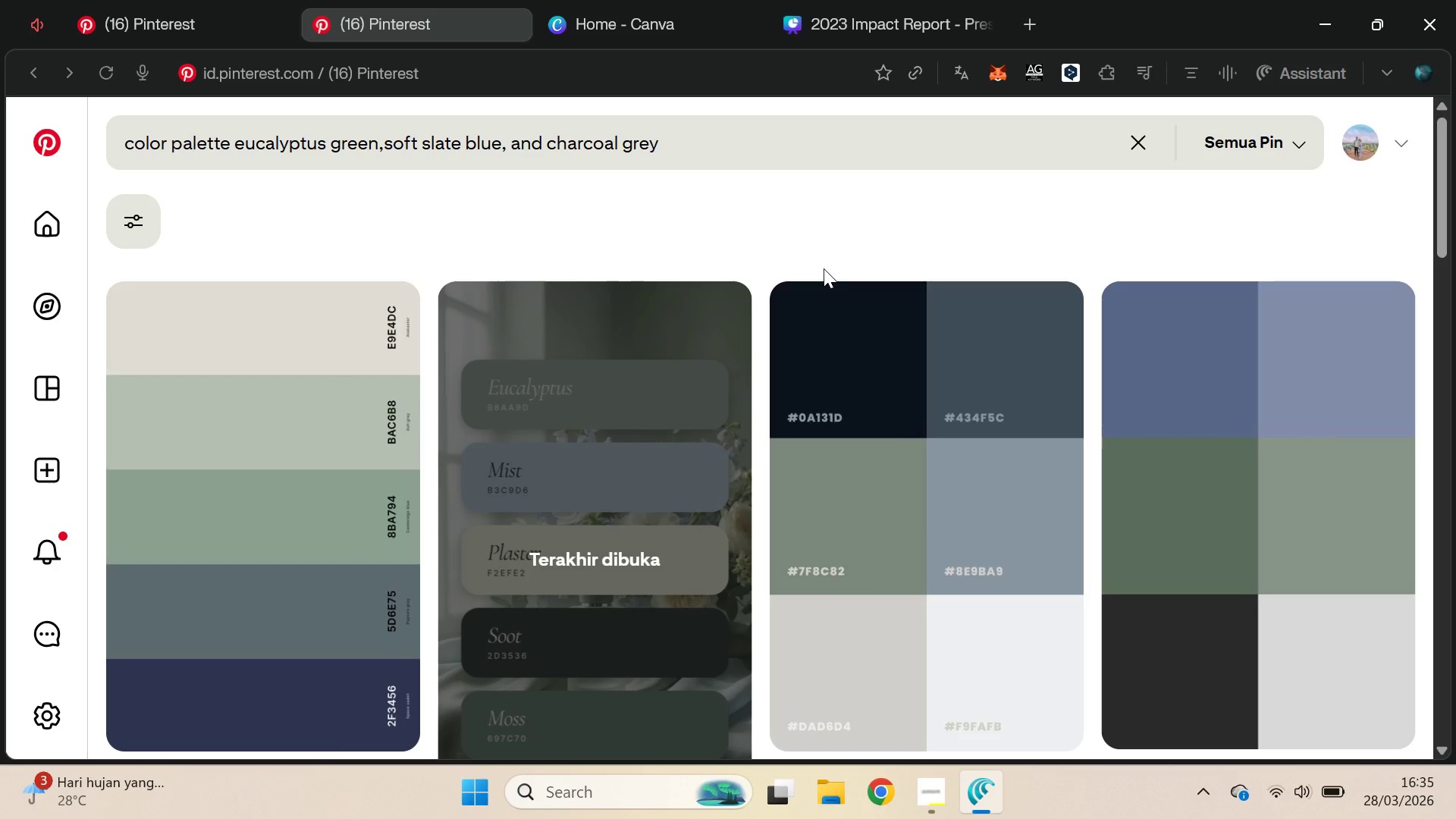 
double_click([825, 247])
 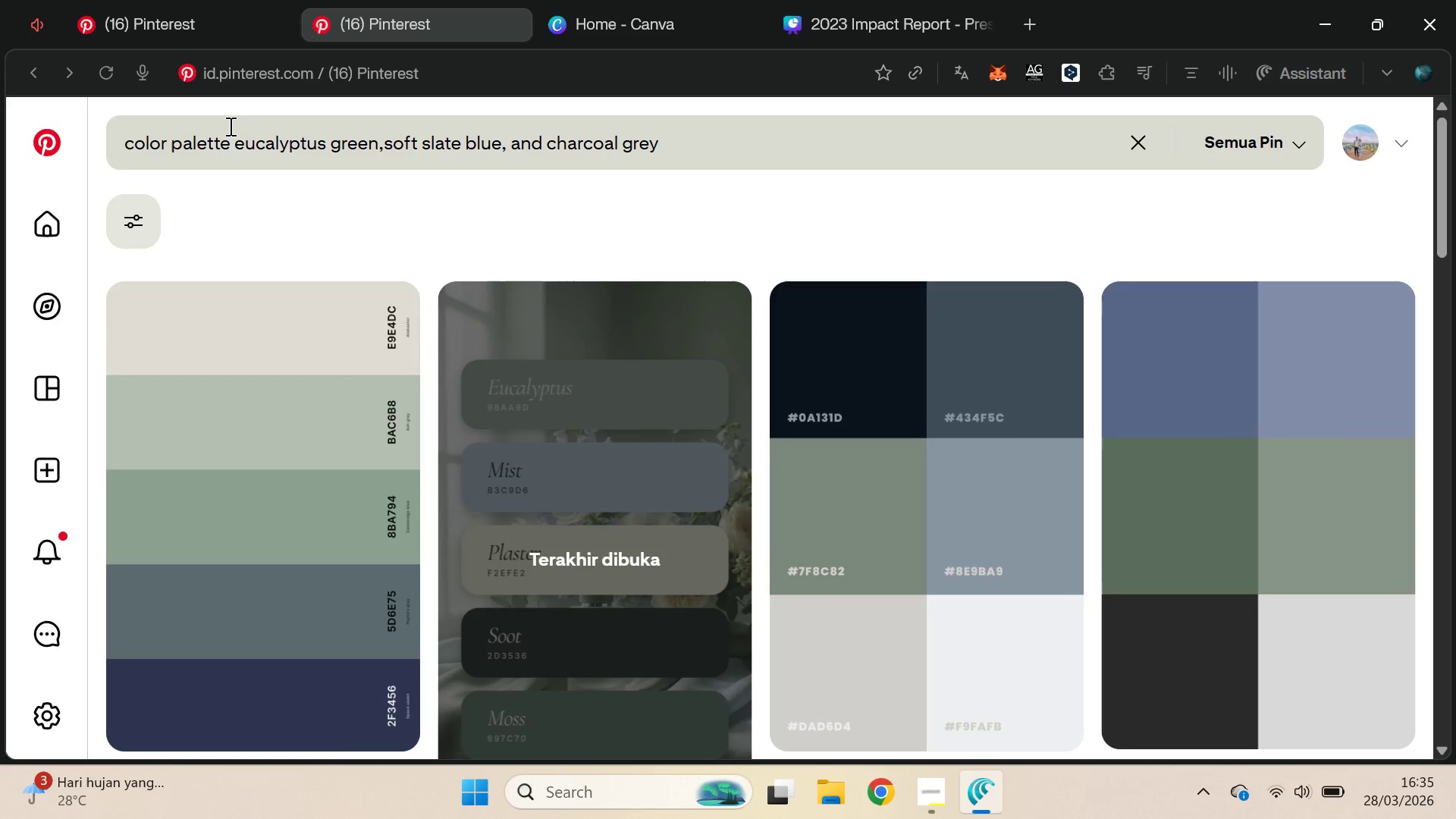 
left_click([245, 129])
 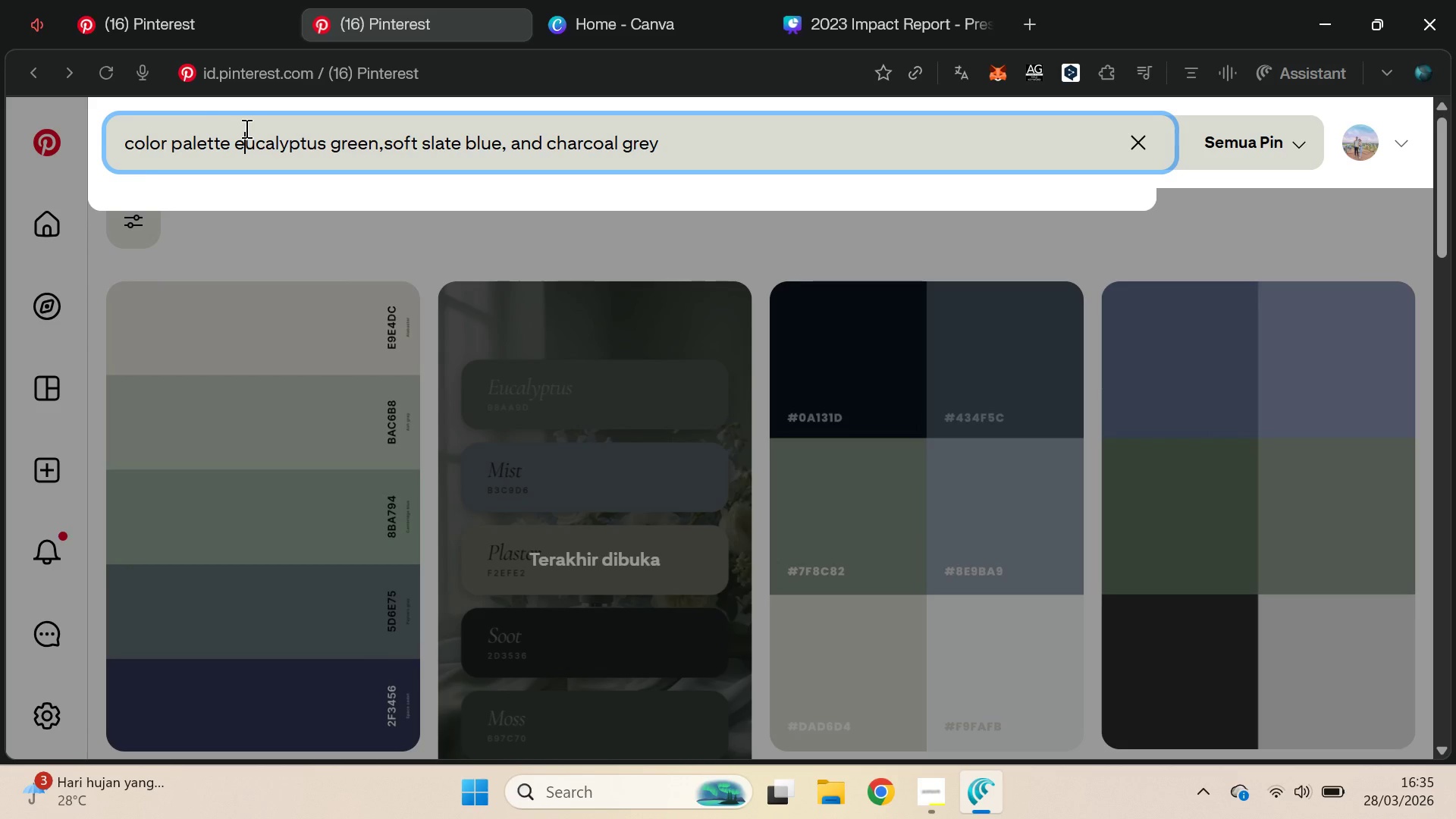 
key(Enter)
 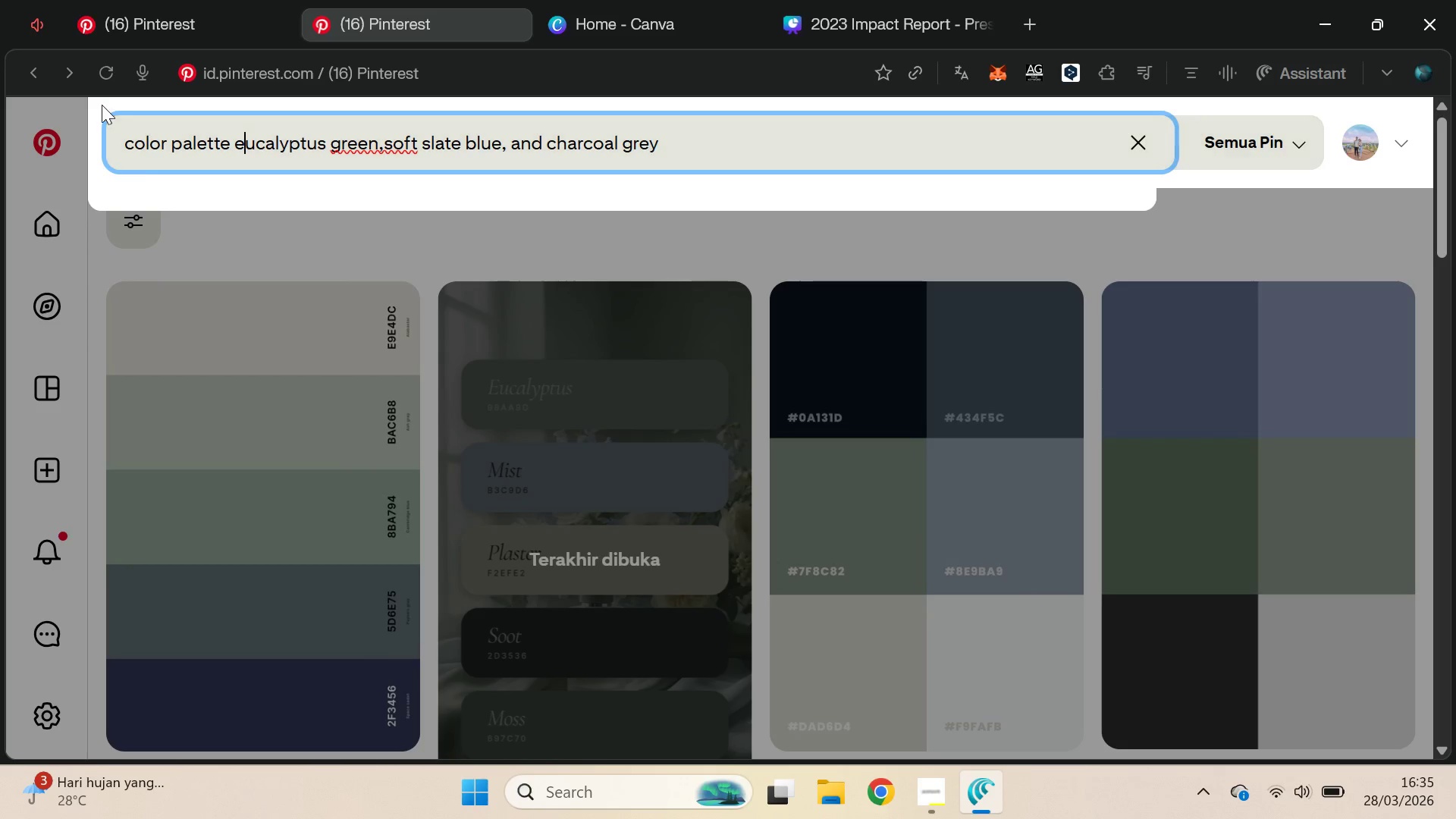 
left_click([106, 86])
 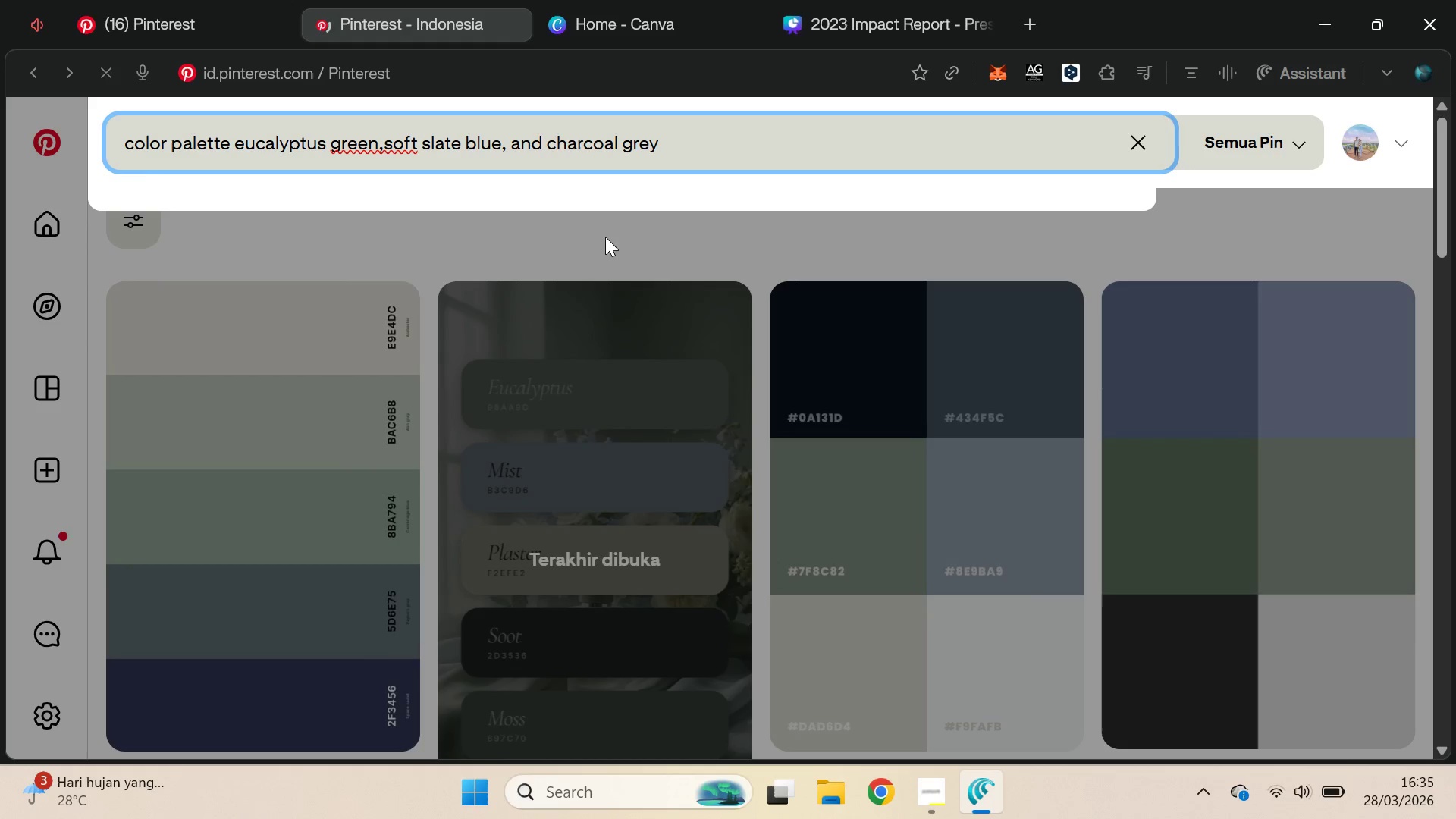 
key(VolumeUp)
 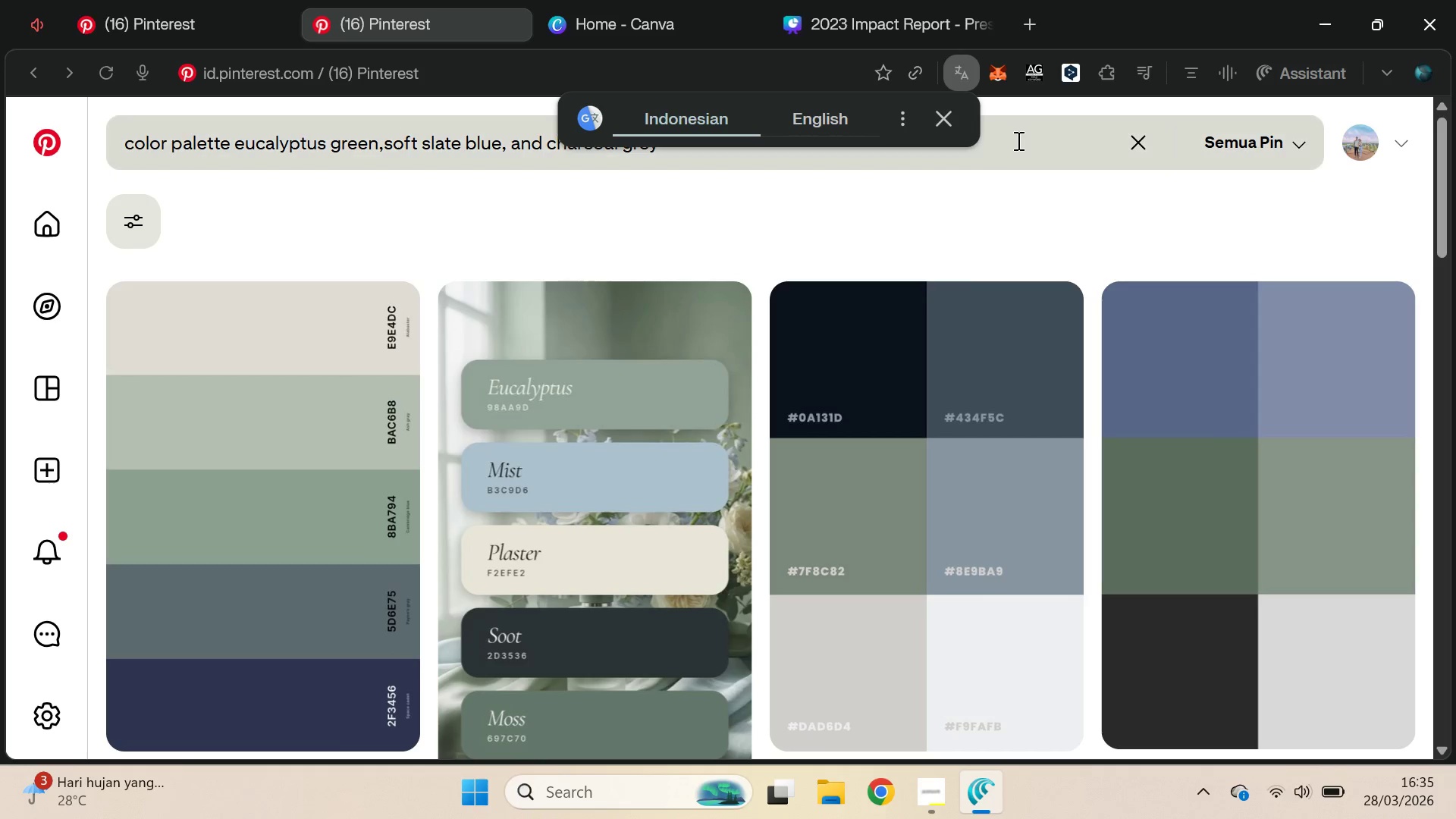 
left_click([874, 0])
 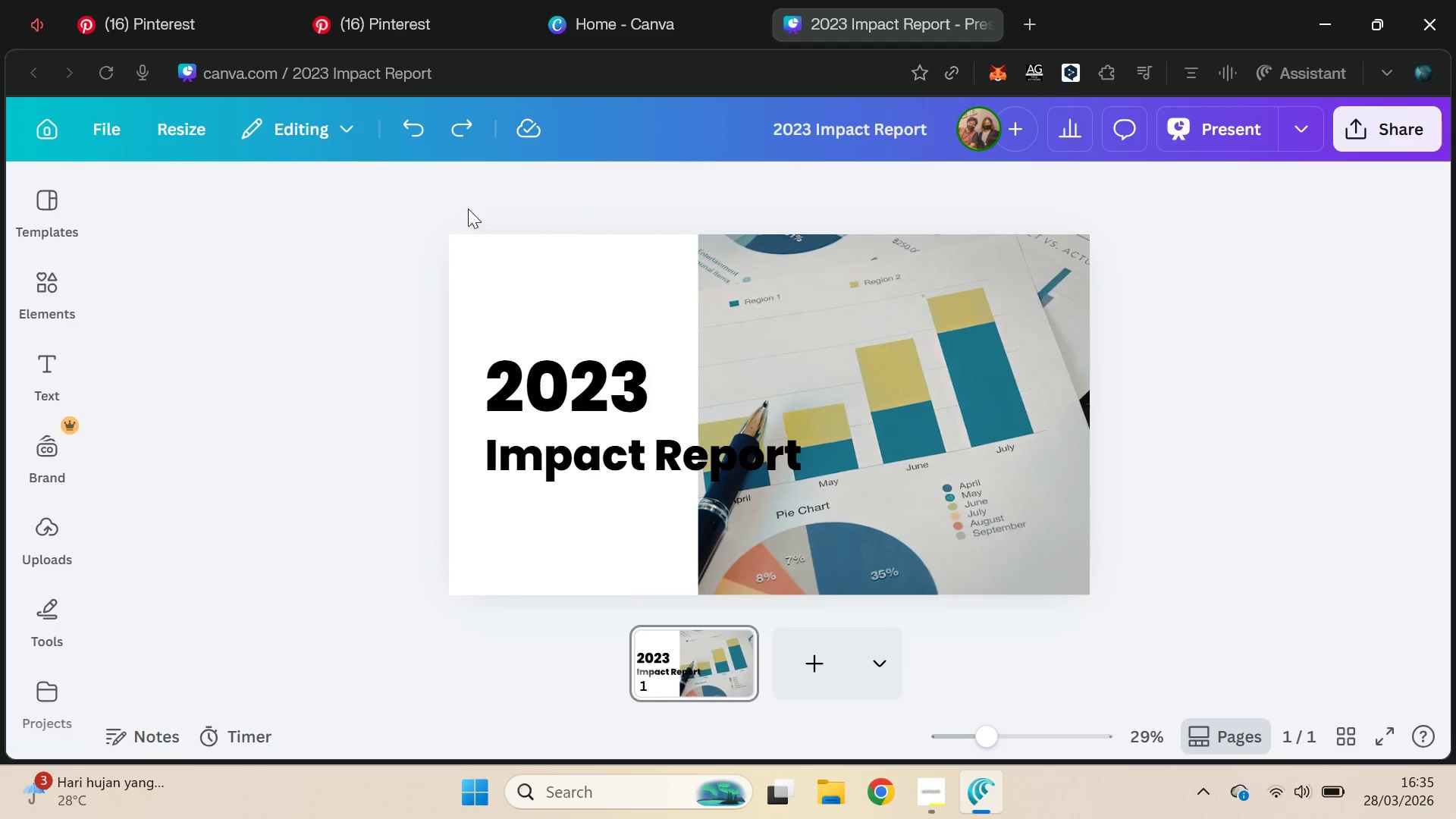 
left_click([180, 0])
 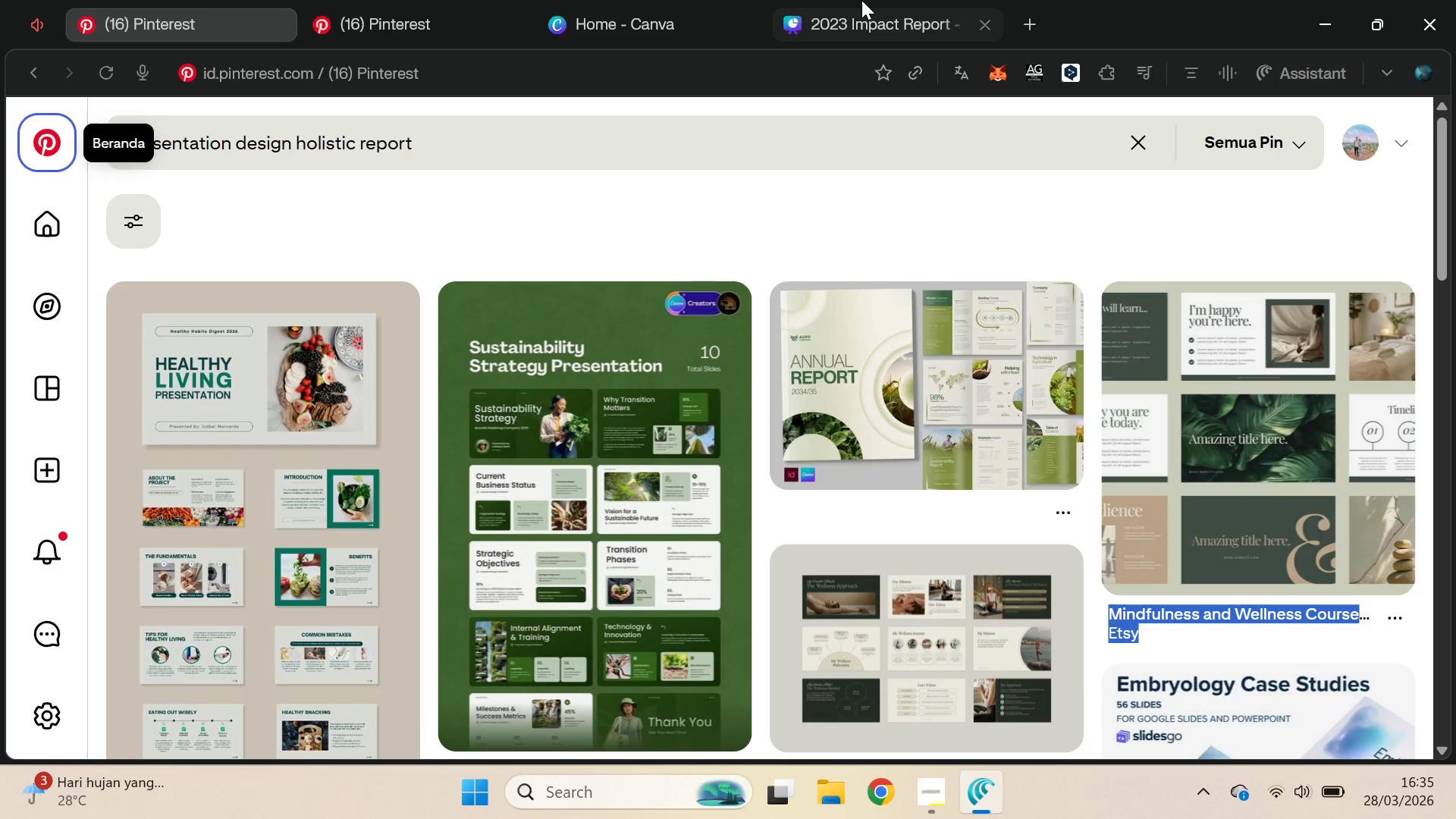 
mouse_move([886, 10])
 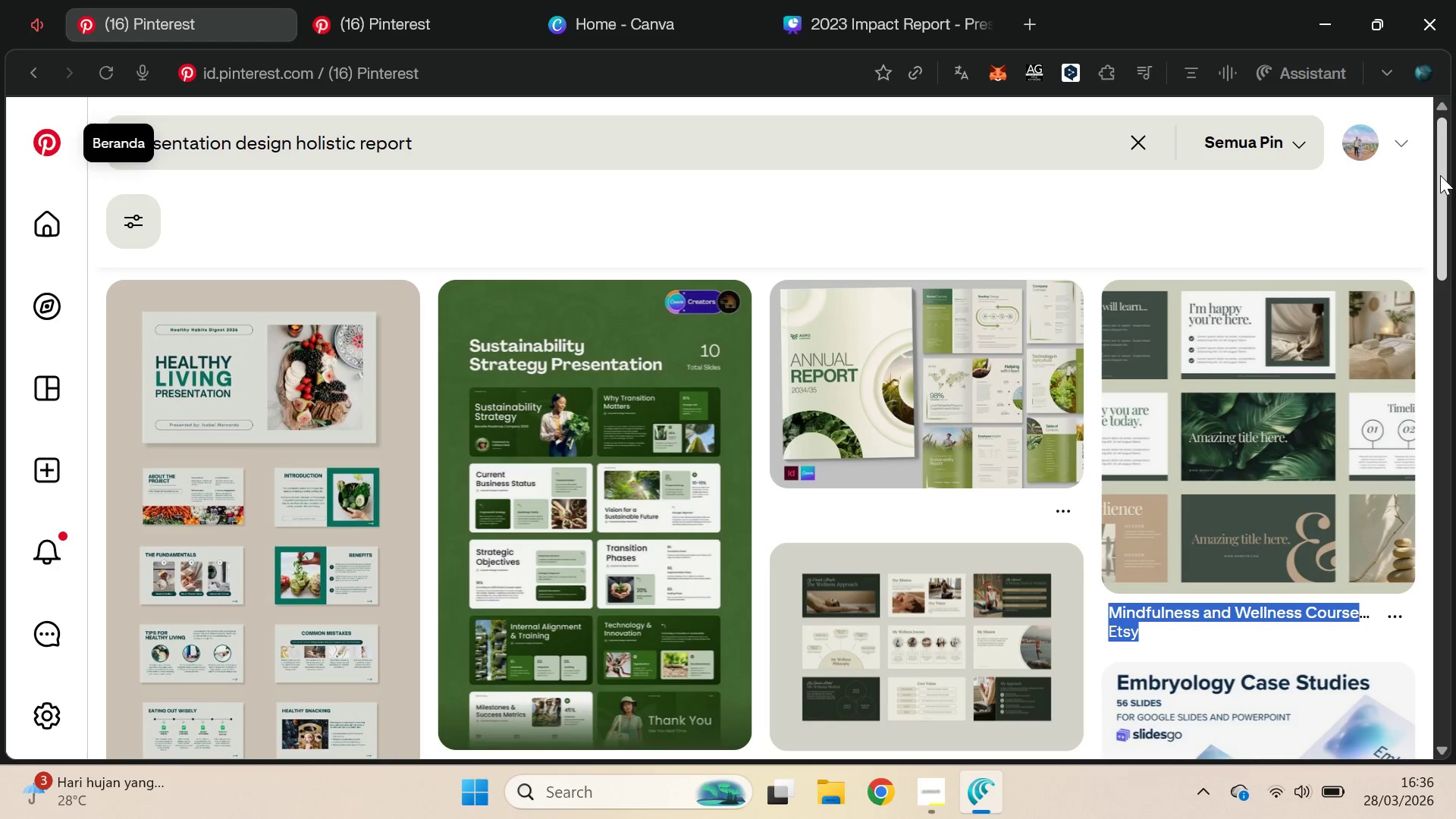 
left_click([1440, 175])
 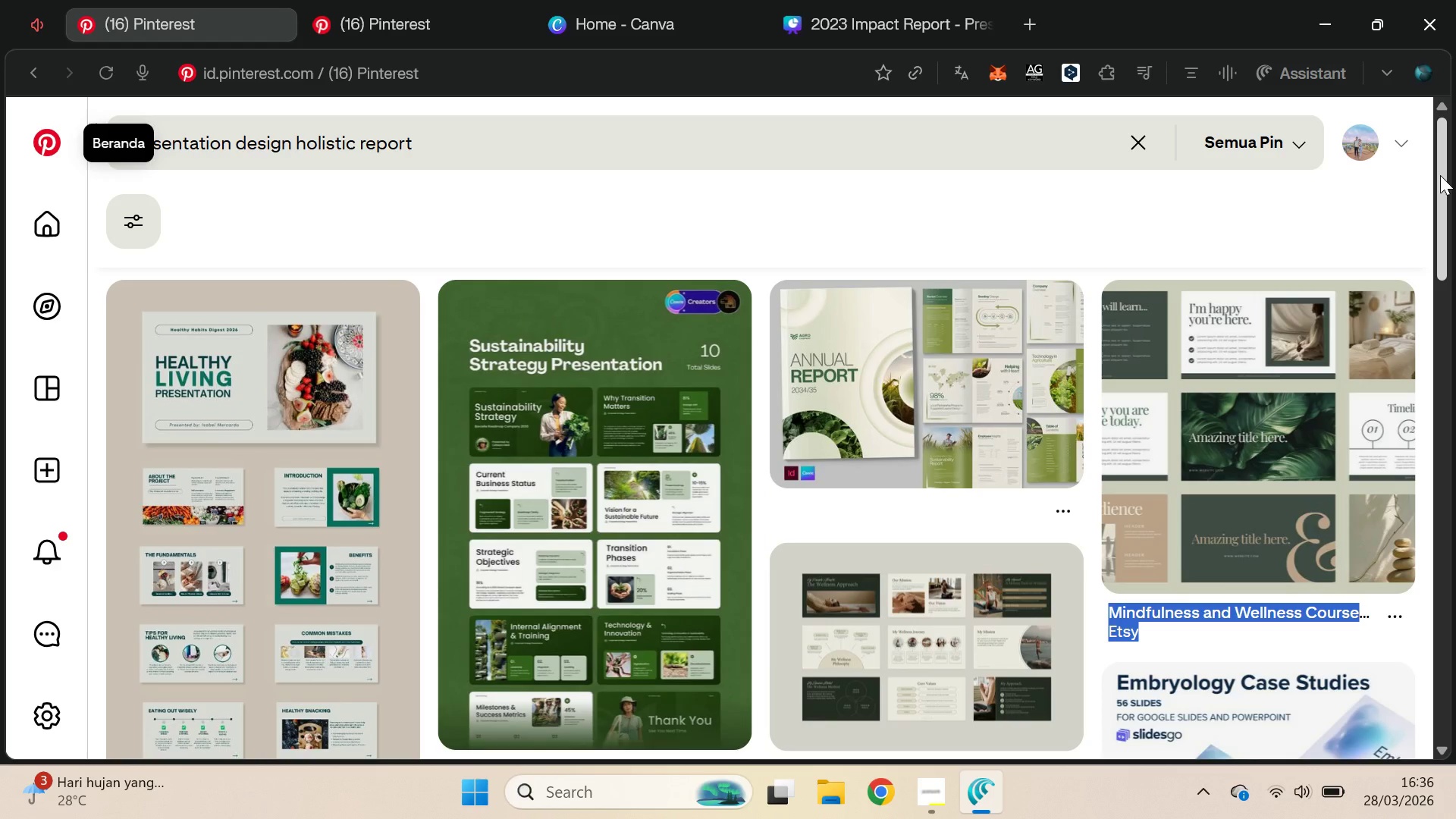 
left_click_drag(start_coordinate=[1440, 175], to_coordinate=[1448, 403])
 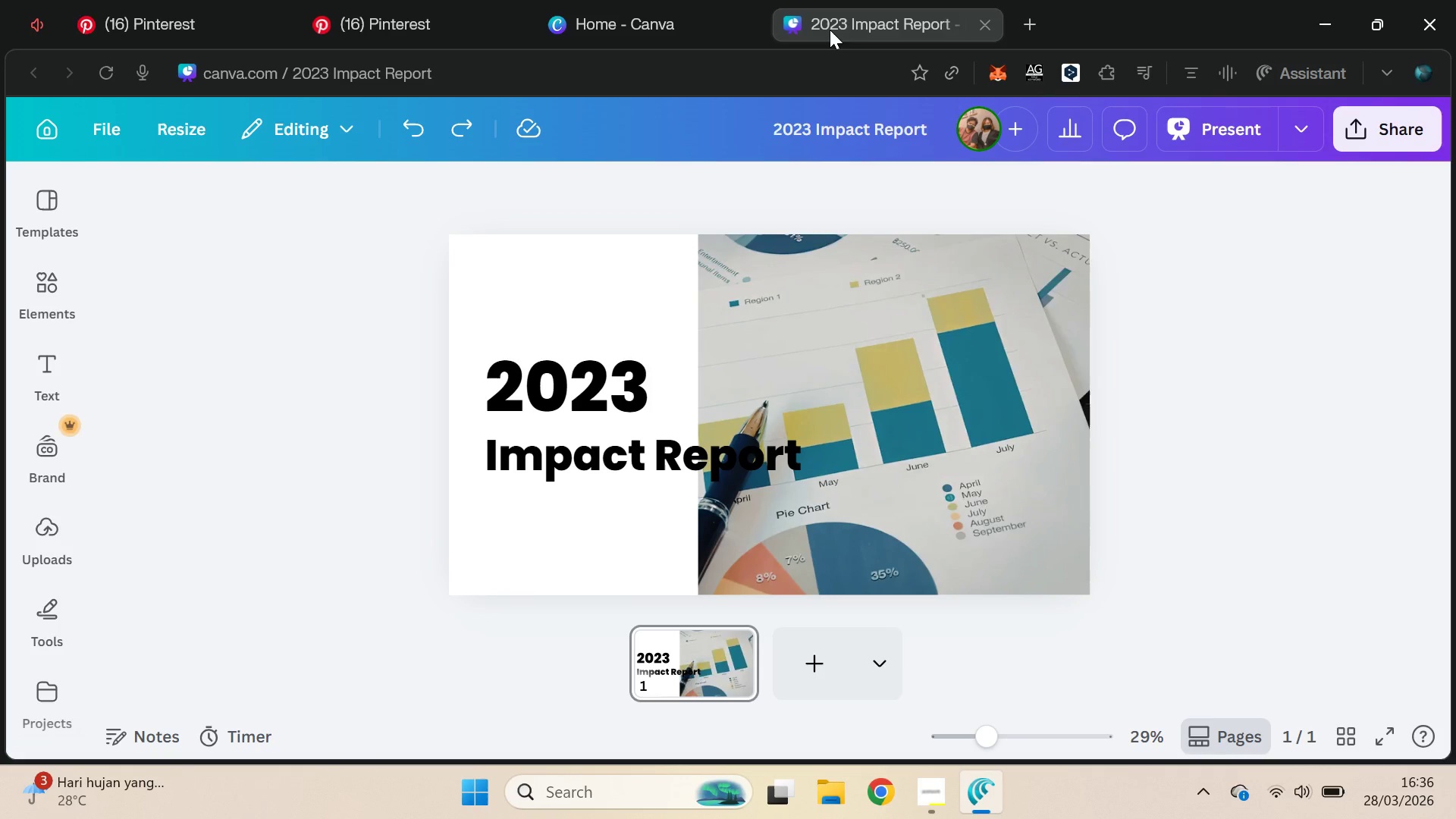 
left_click([808, 281])
 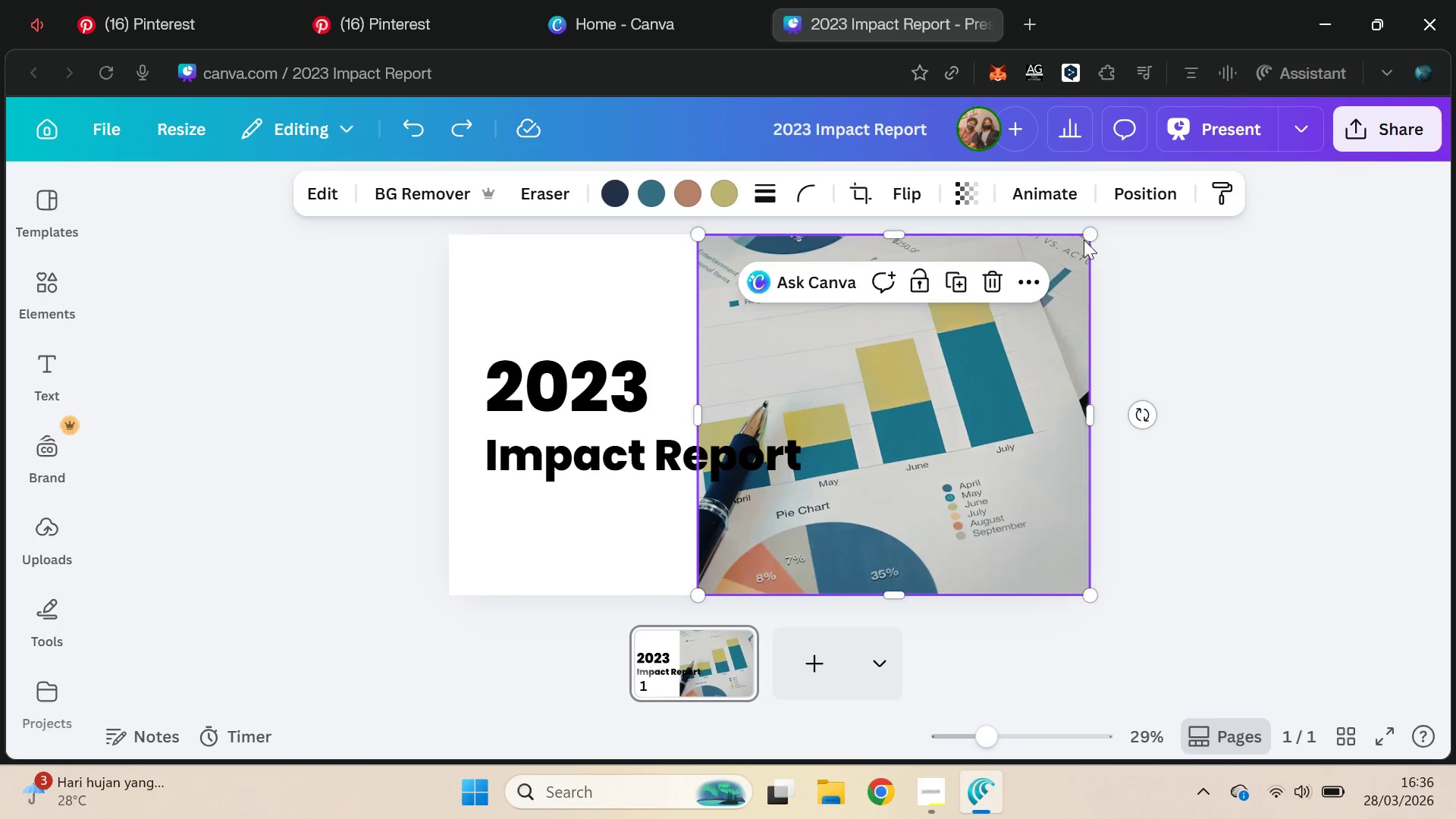 
left_click_drag(start_coordinate=[1091, 237], to_coordinate=[977, 361])
 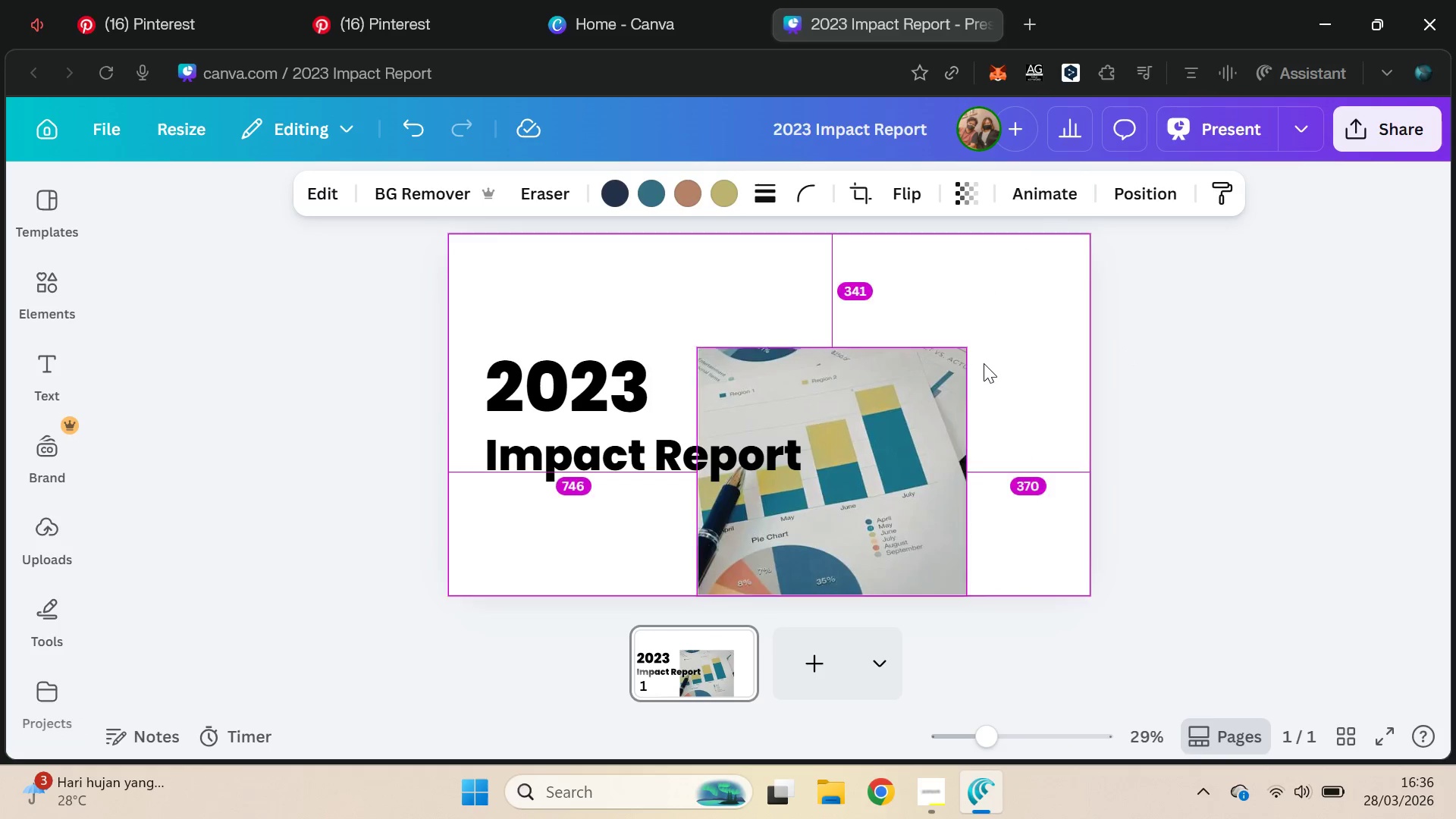 
key(Alt+AltLeft)
 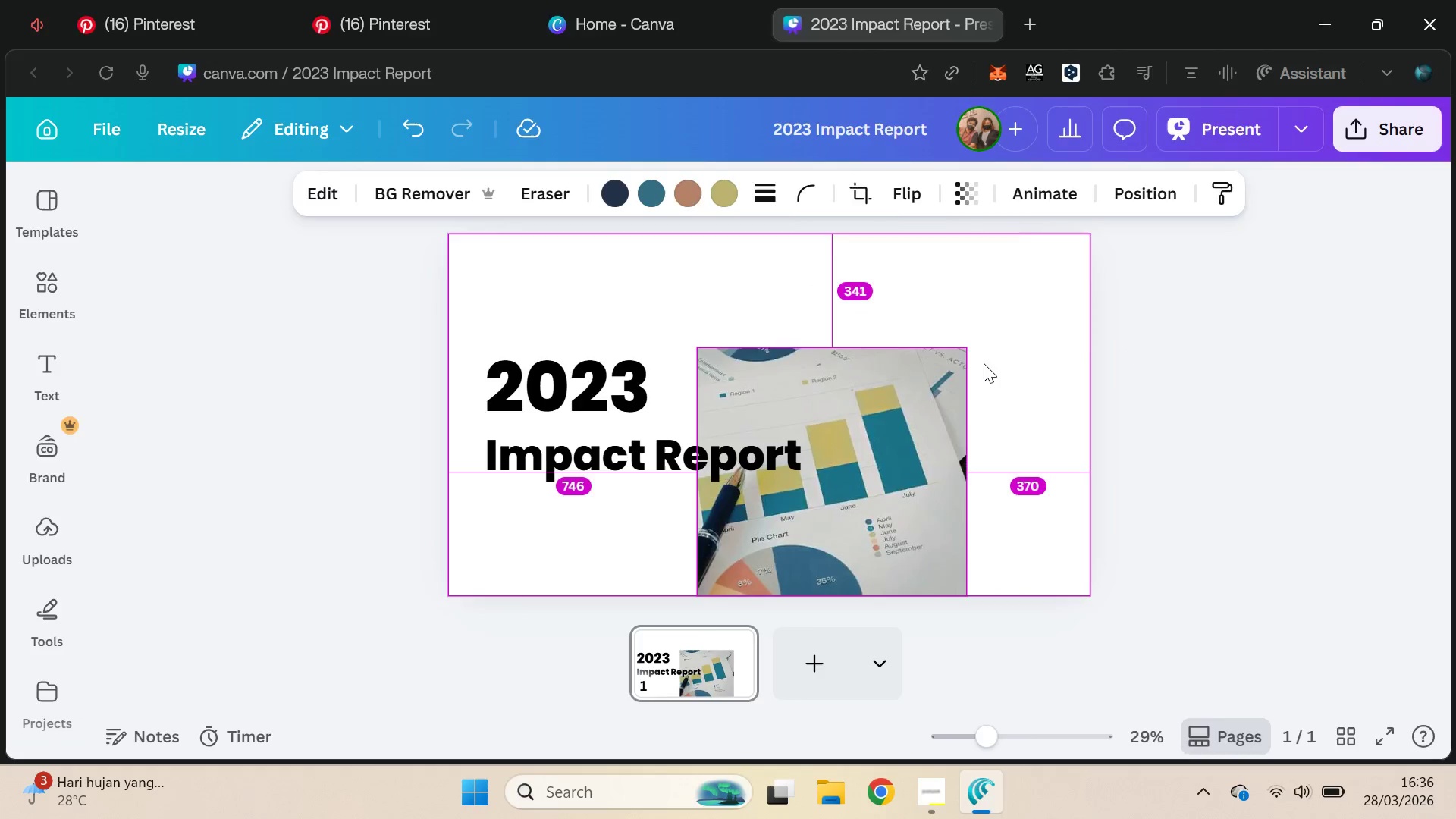 
key(Alt+Tab)